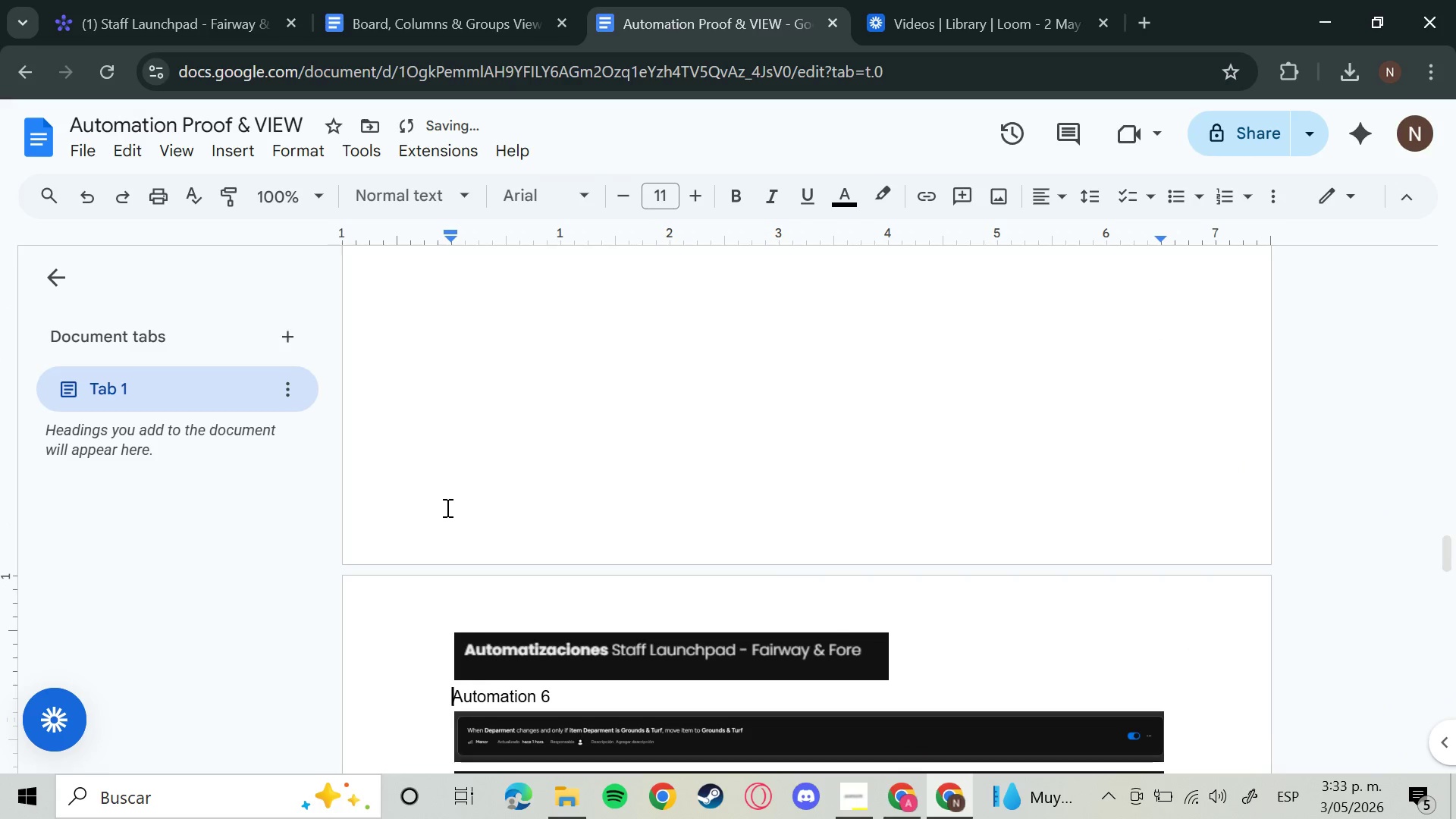 
scroll: coordinate [491, 497], scroll_direction: down, amount: 3.0
 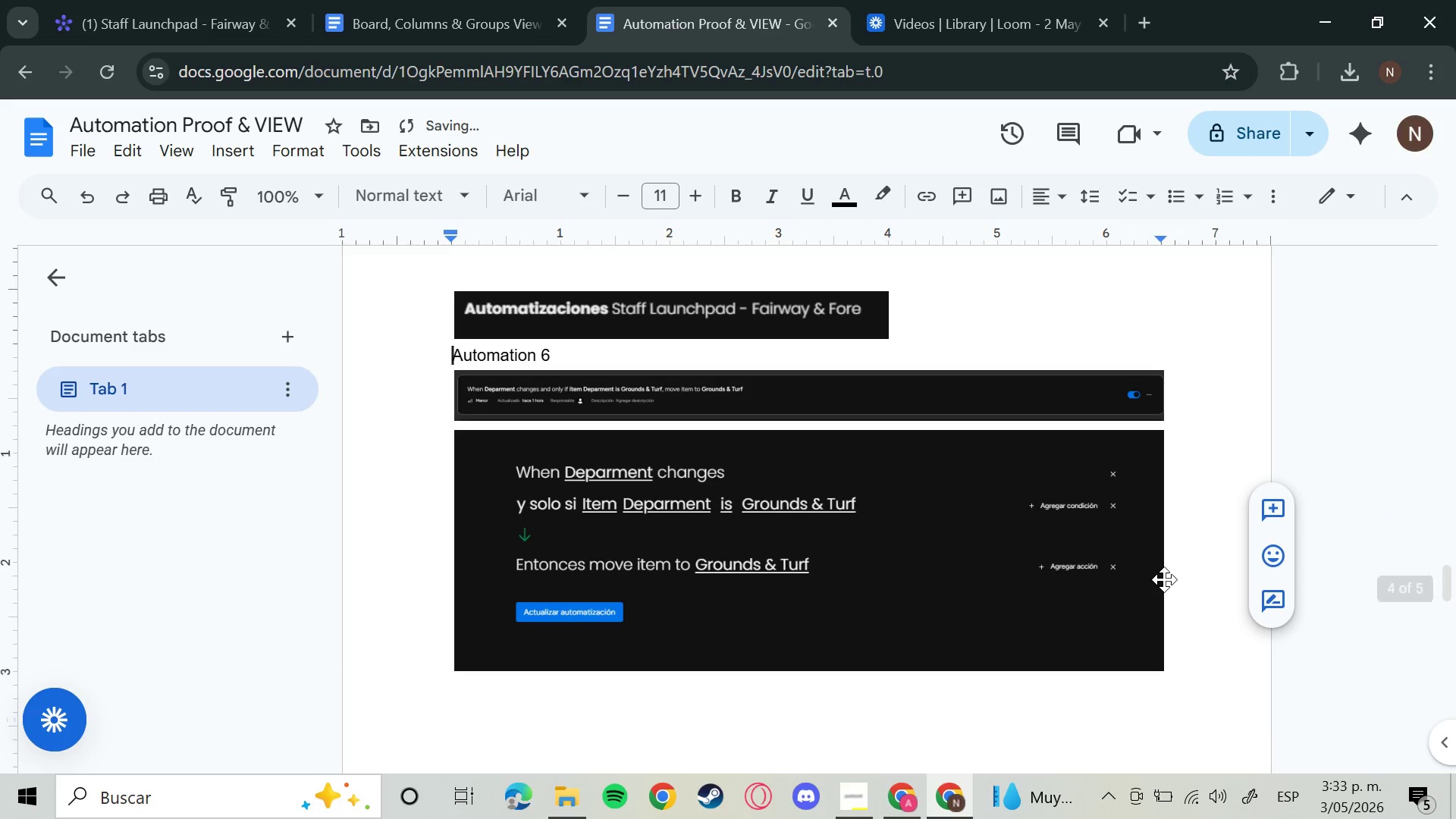 
left_click([1188, 665])
 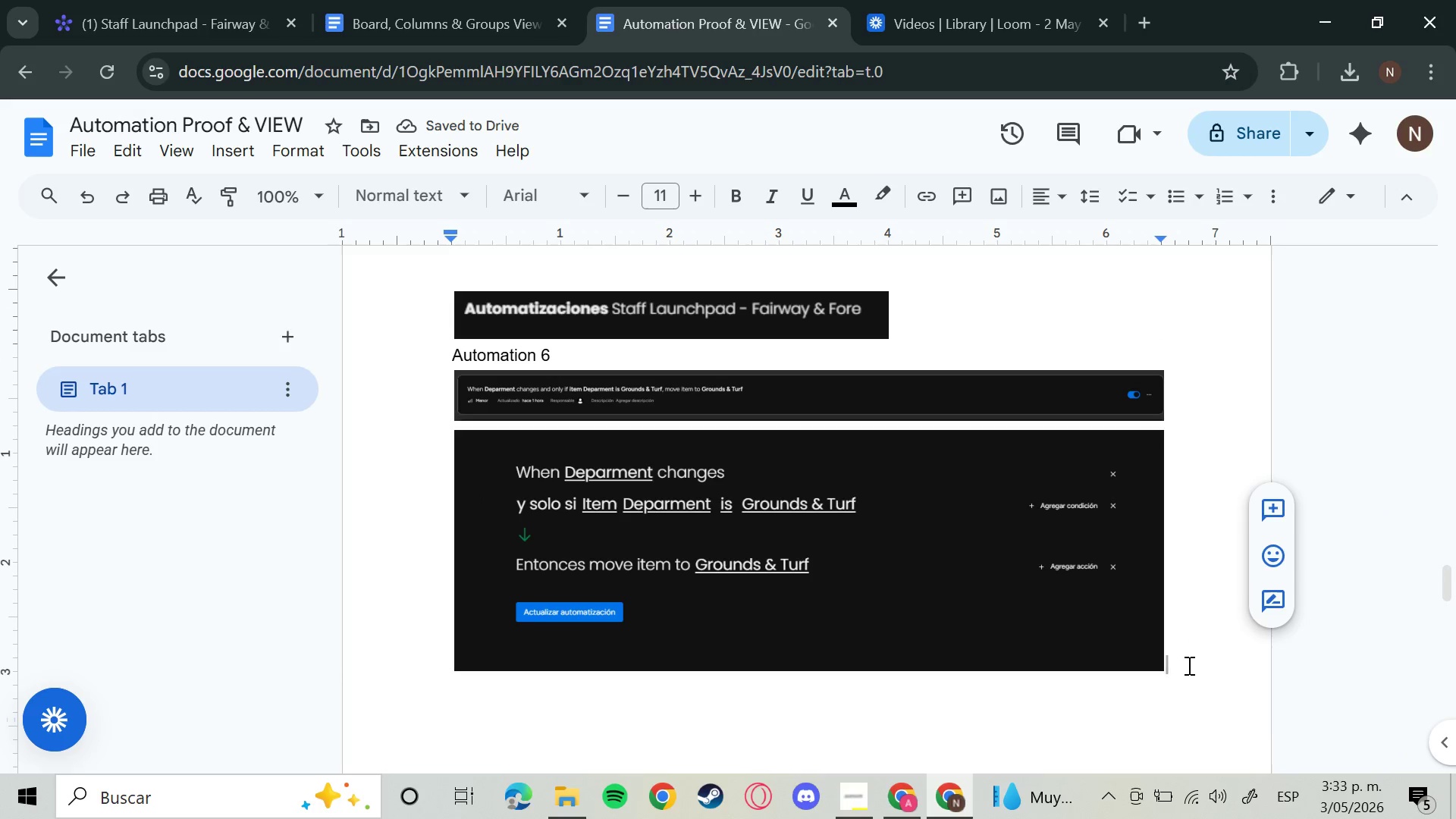 
key(Enter)
 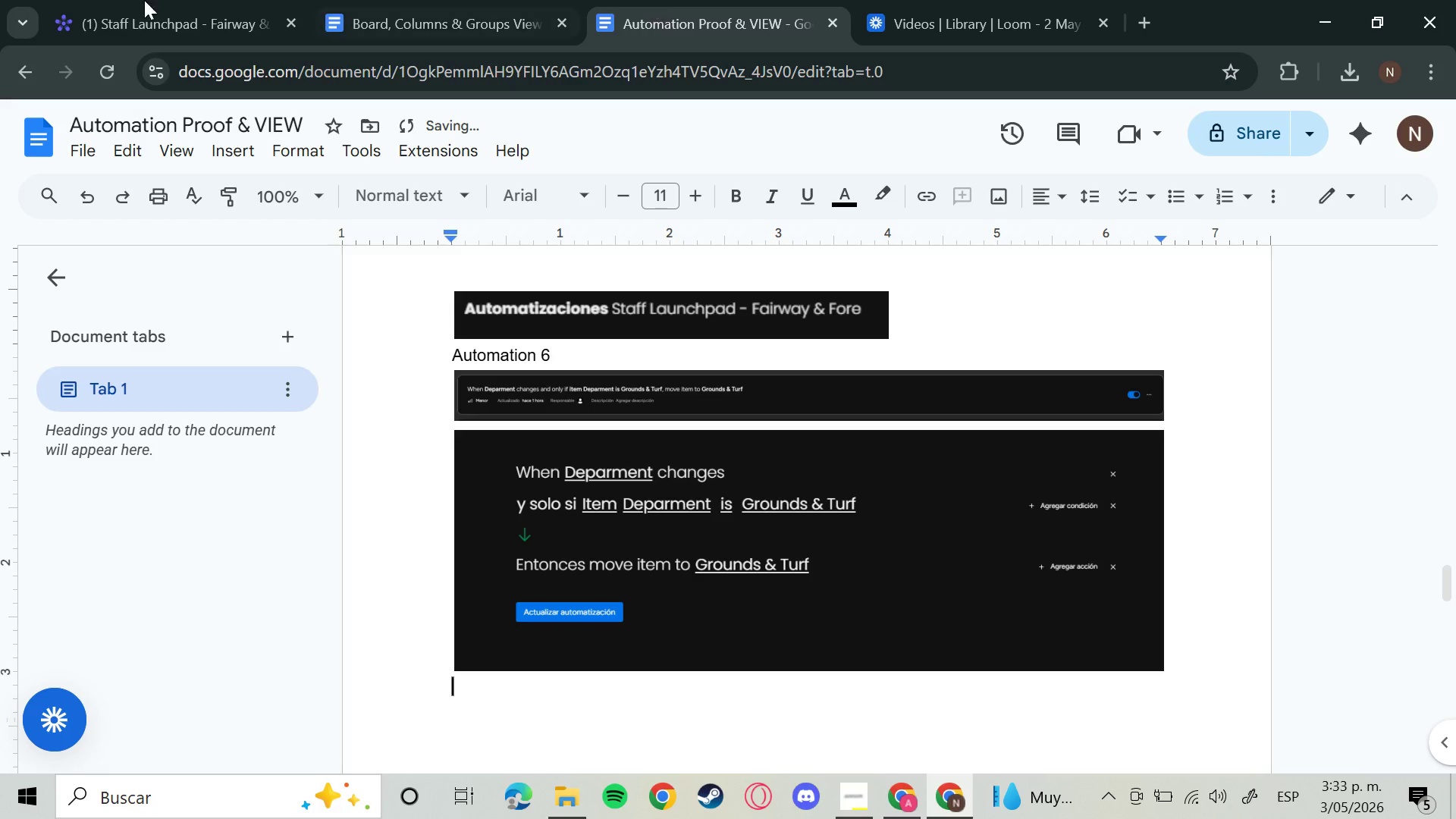 
left_click([96, 0])
 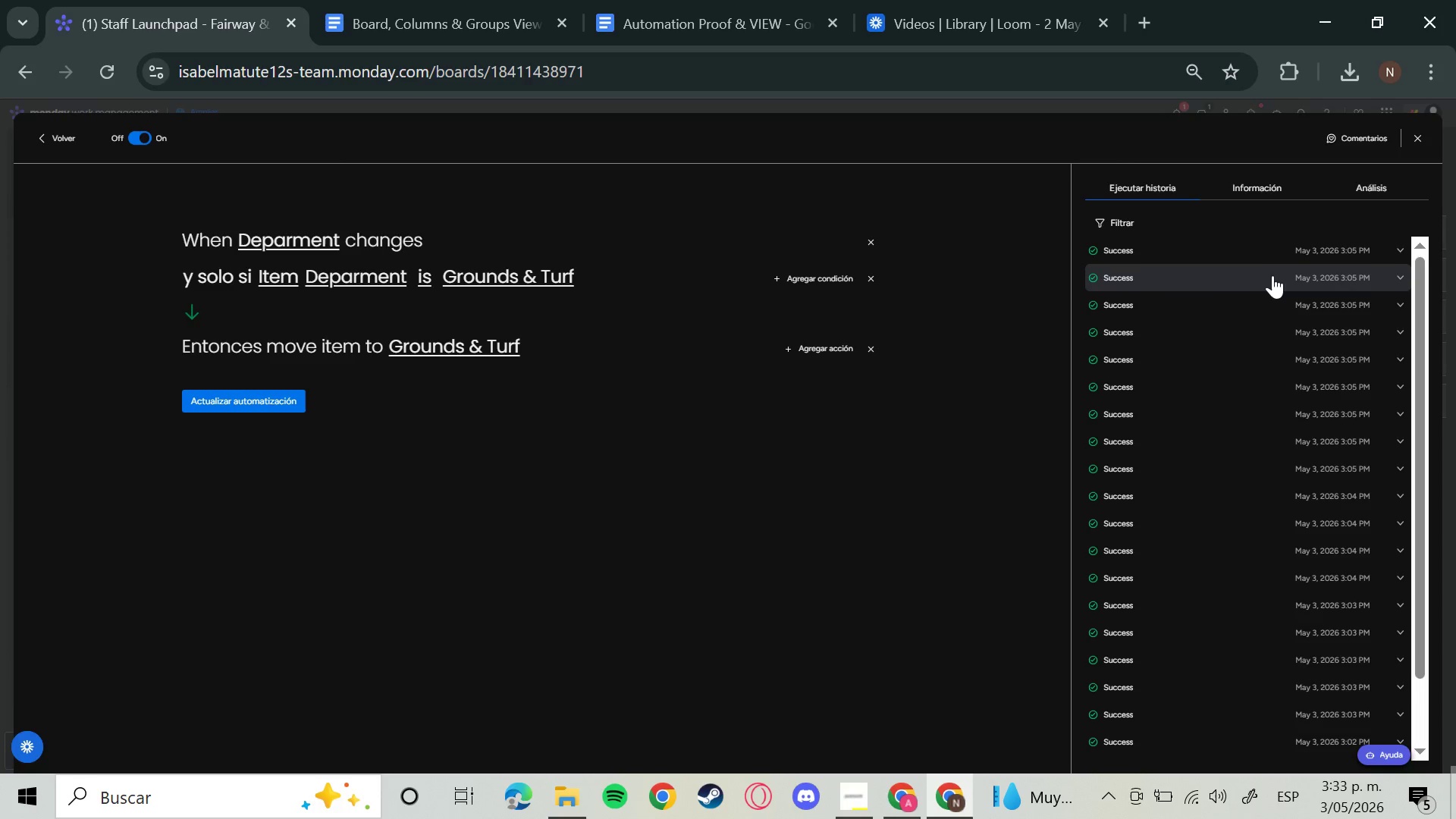 
left_click([1271, 256])
 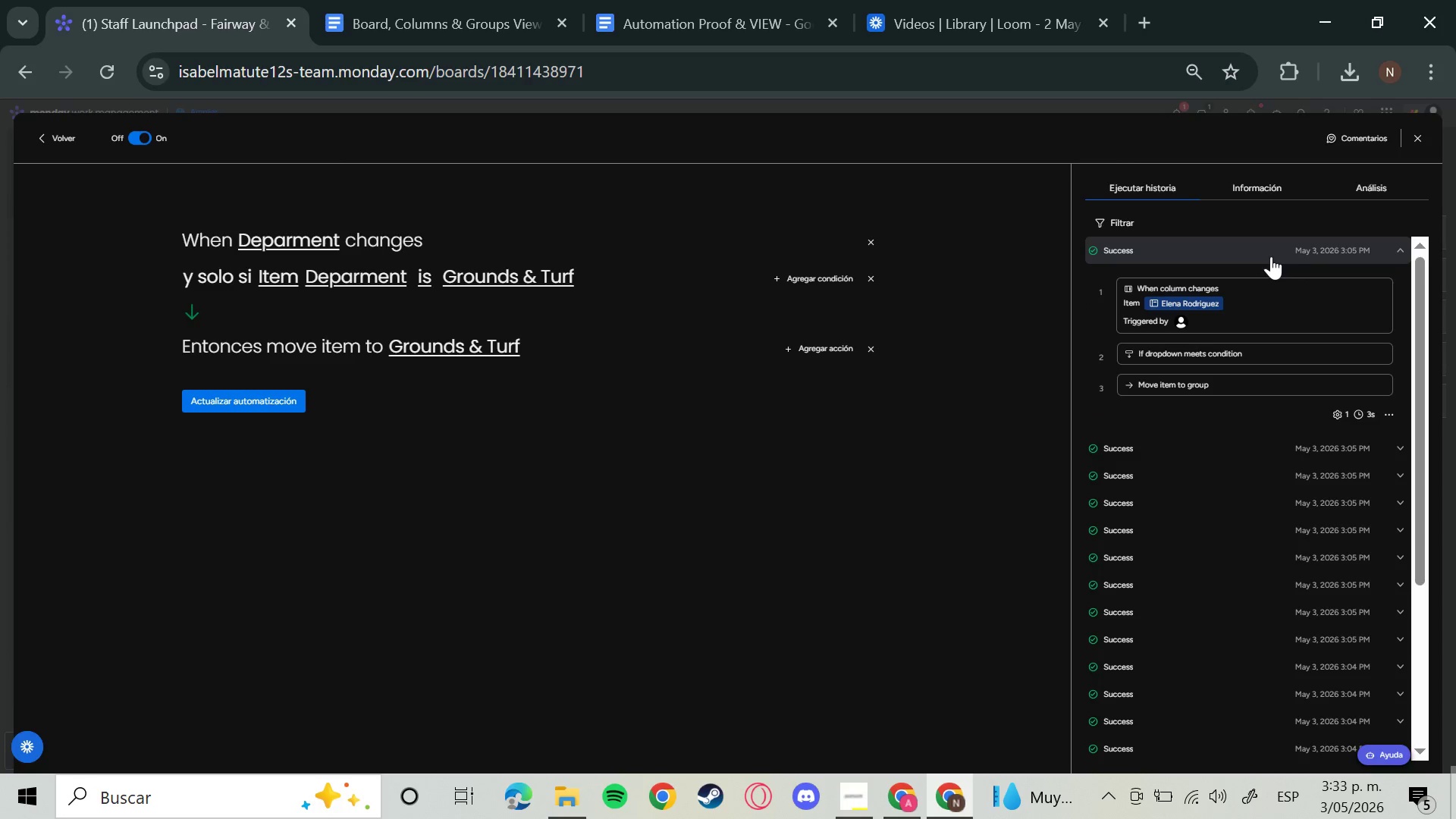 
key(Meta+Shift+S)
 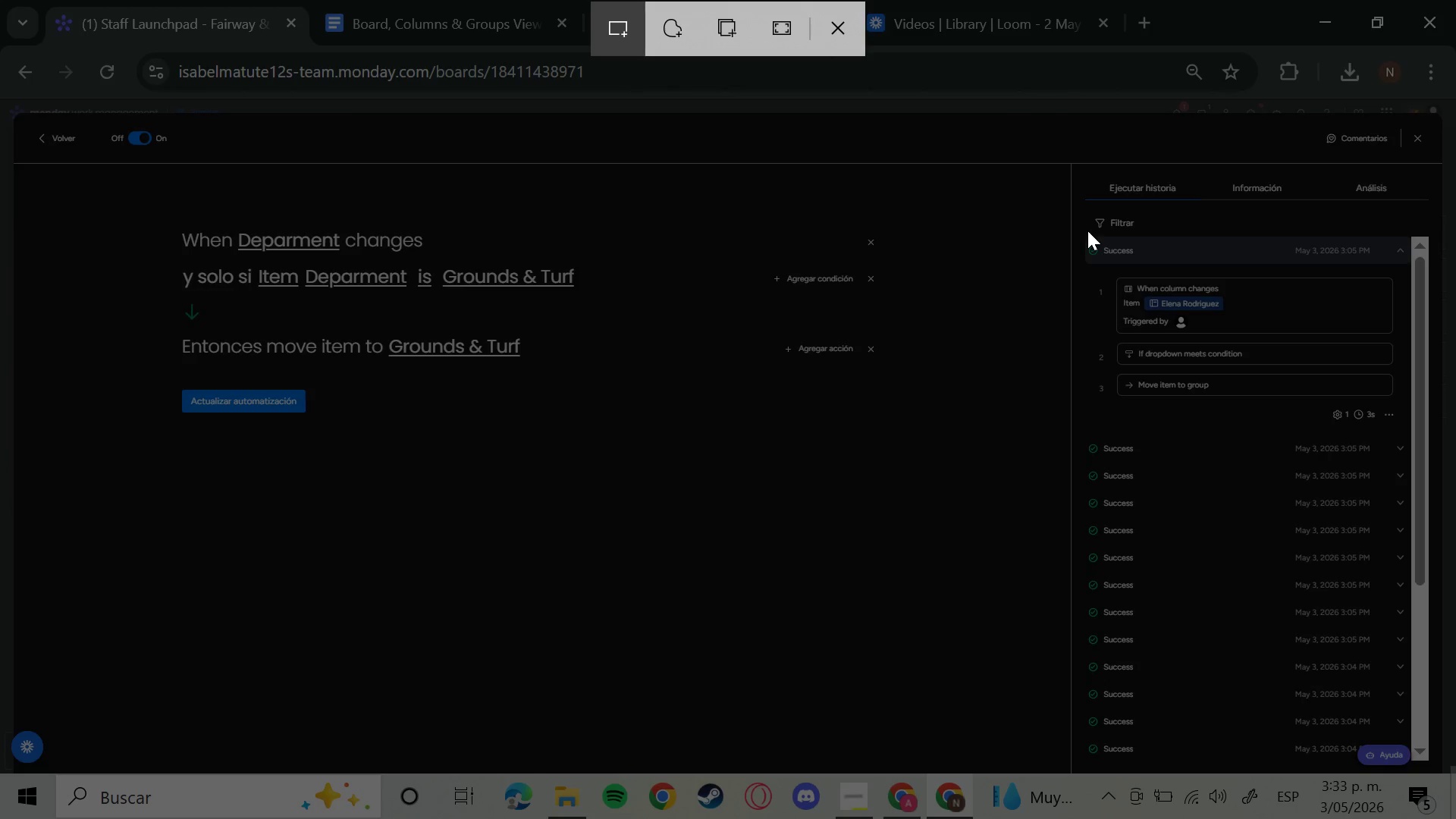 
wait(7.56)
 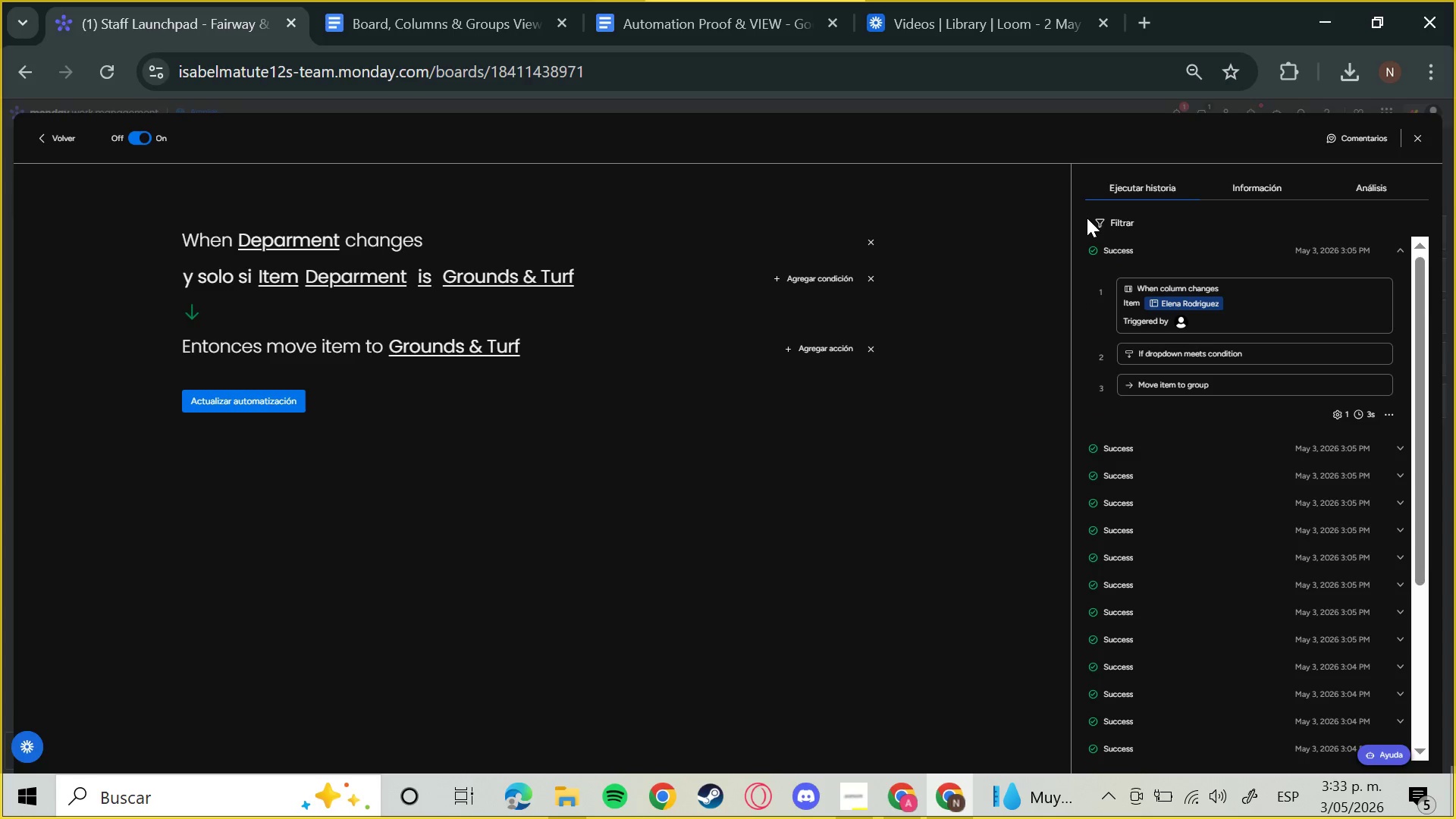 
left_click_drag(start_coordinate=[1078, 232], to_coordinate=[1412, 440])
 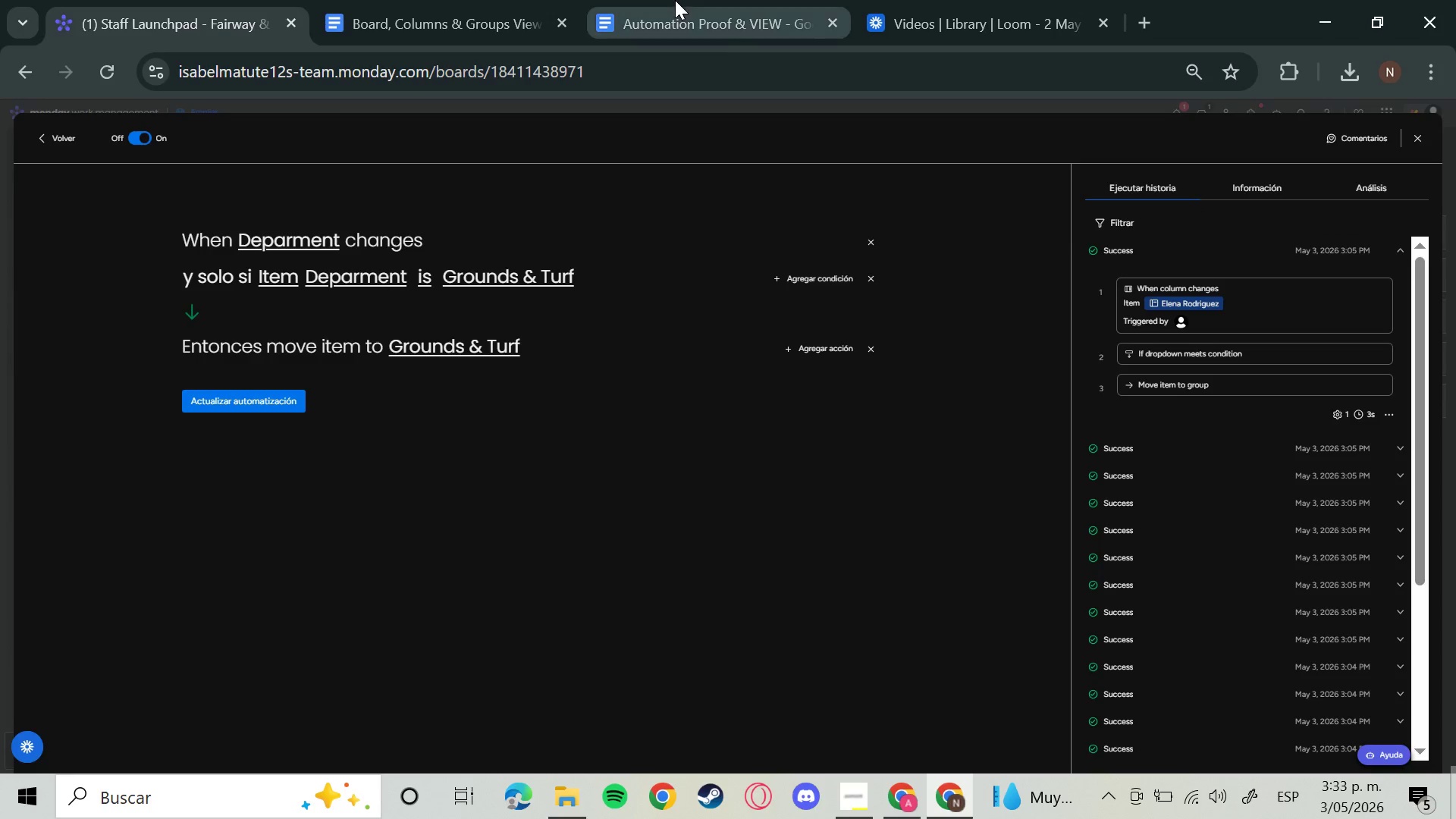 
wait(7.11)
 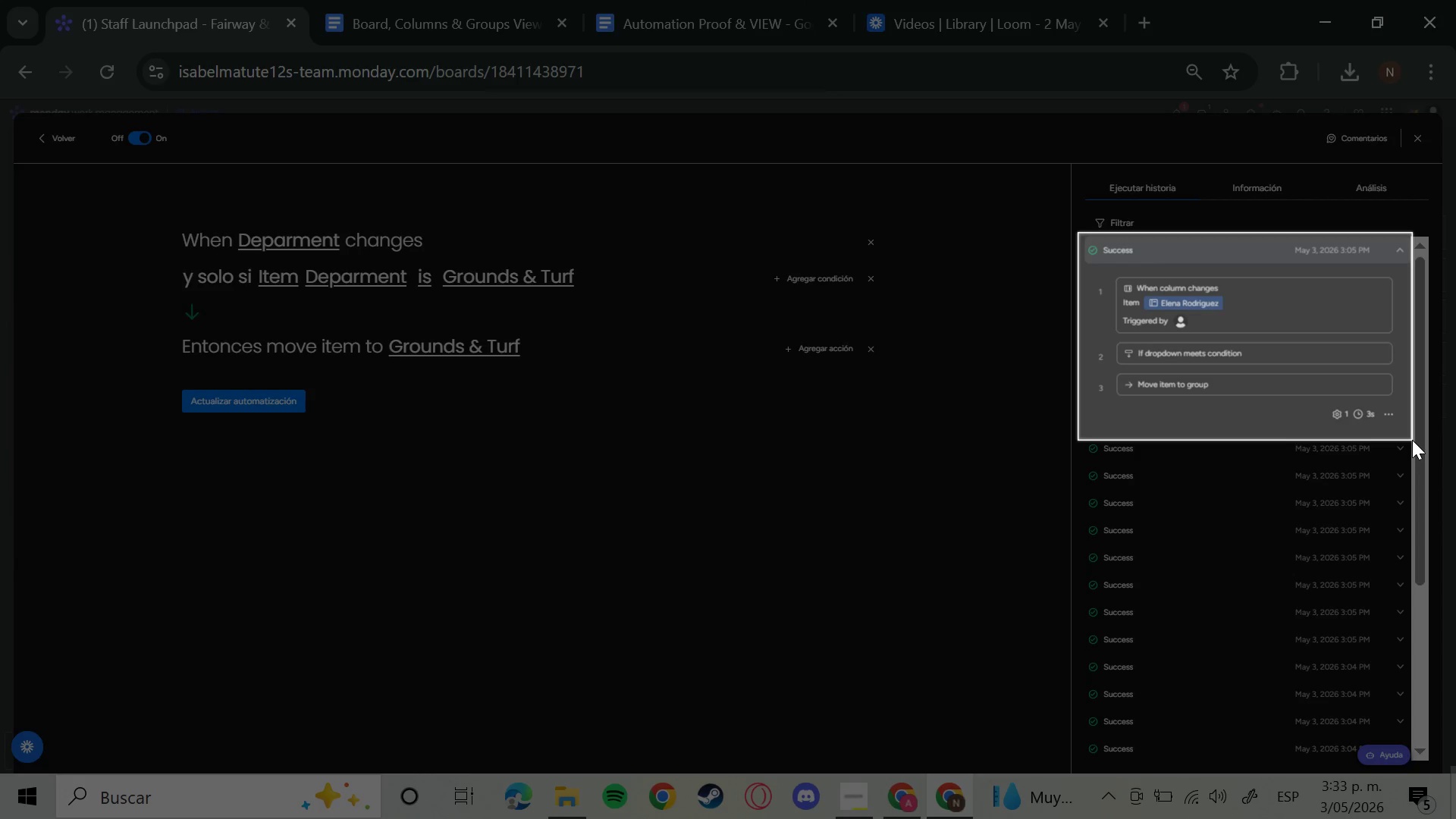 
key(Control+V)
 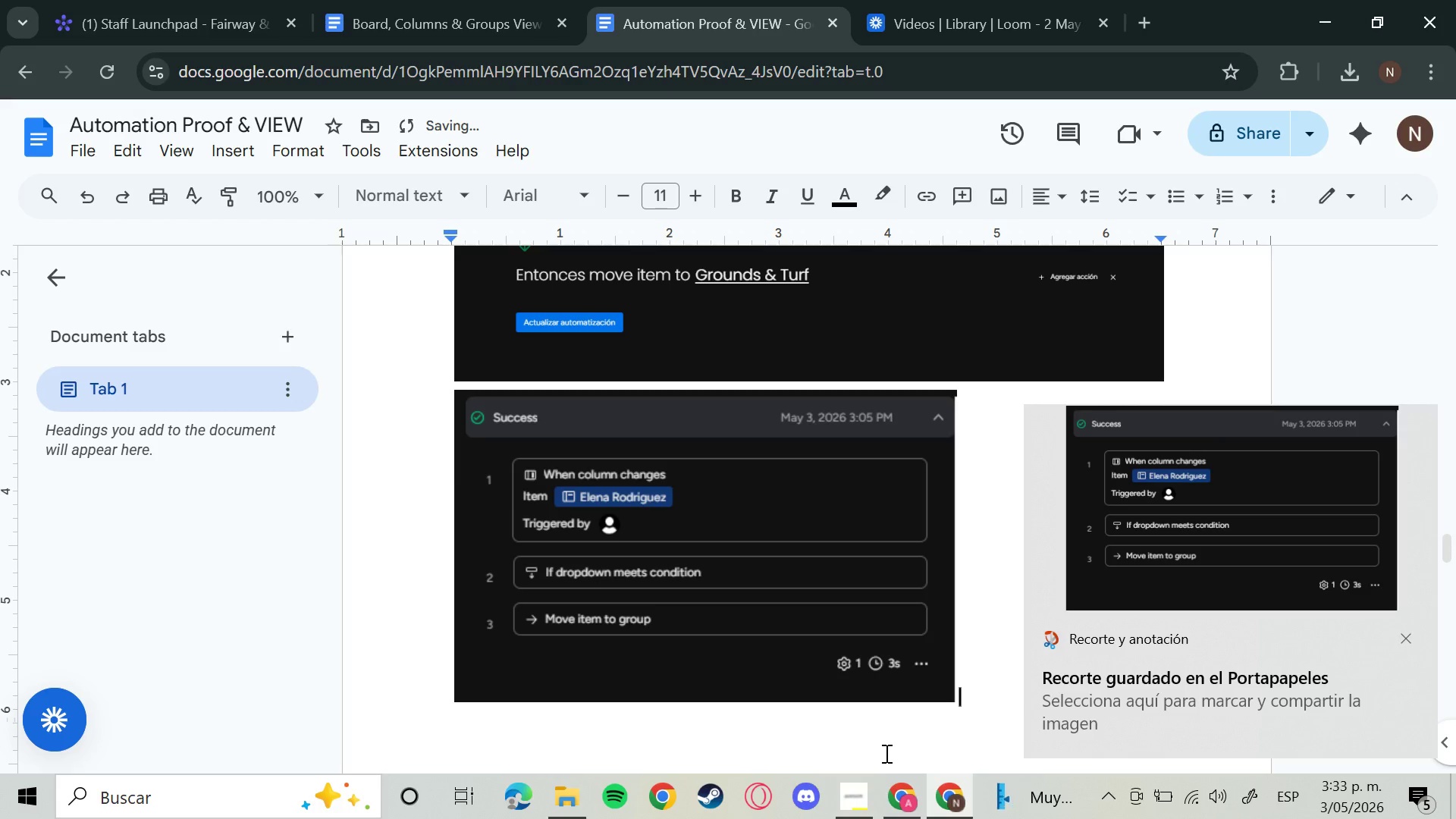 
left_click([859, 814])